 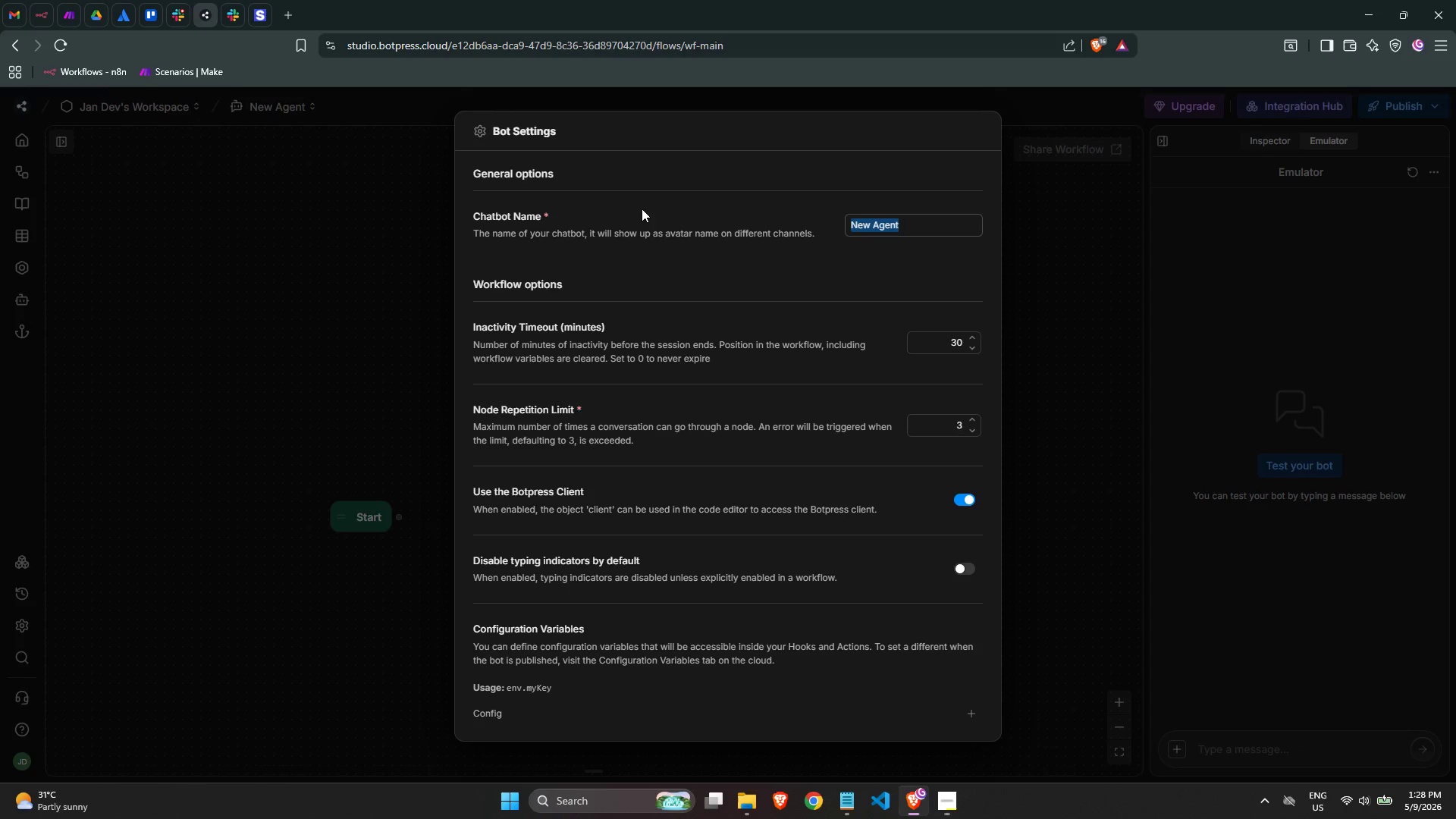 
key(Control+V)
 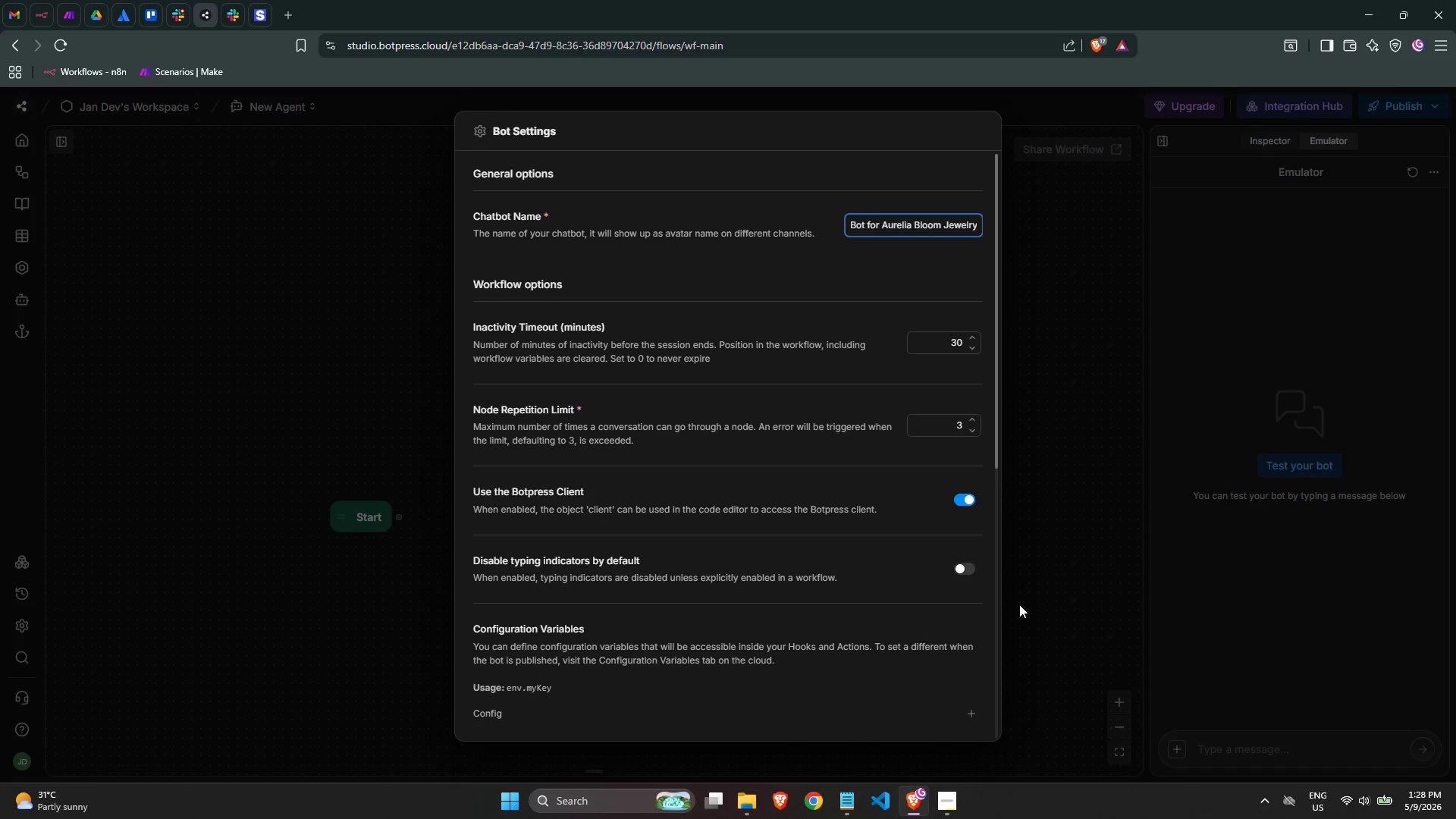 
left_click([1033, 598])
 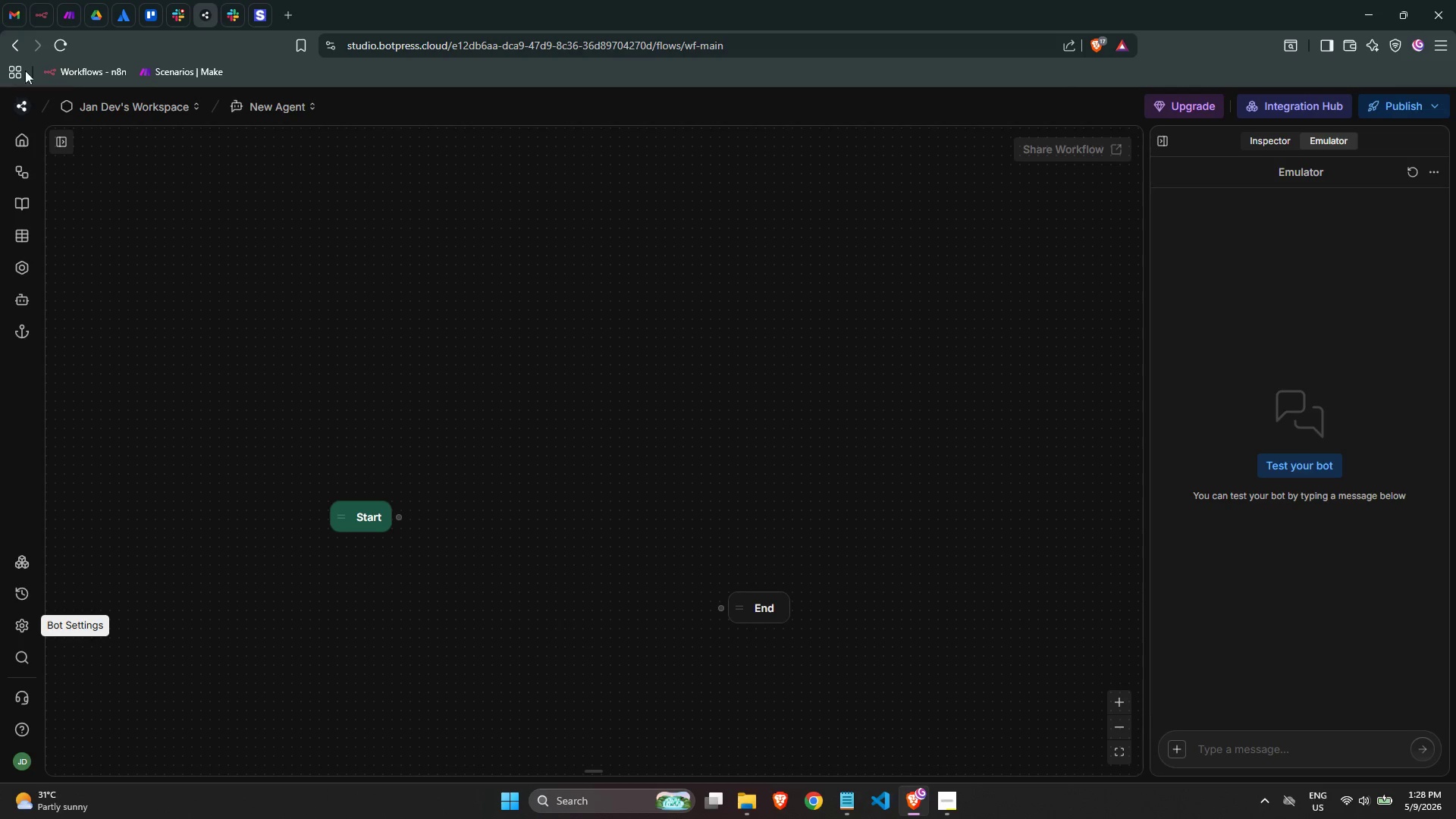 
left_click([57, 50])
 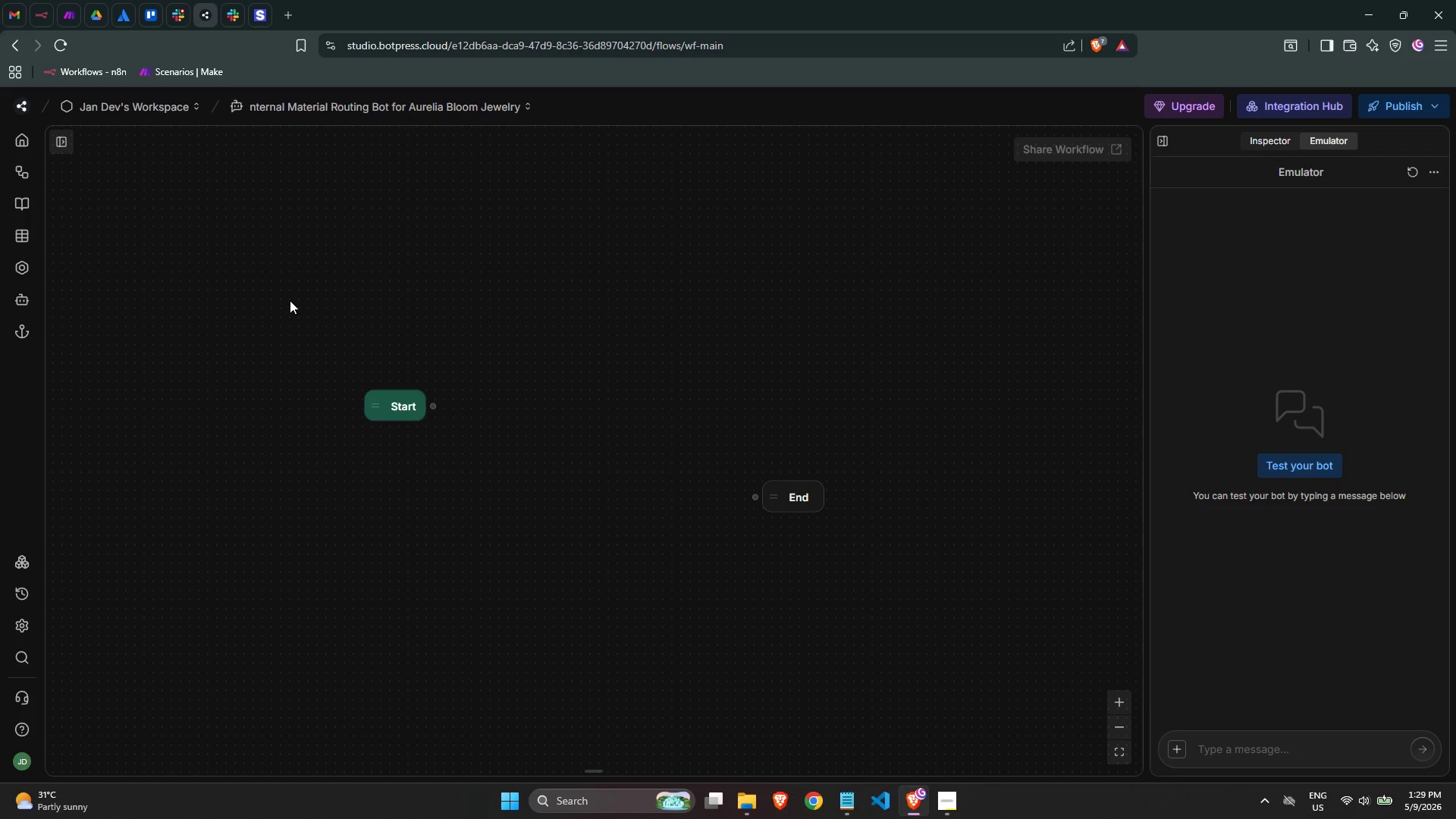 
wait(27.92)
 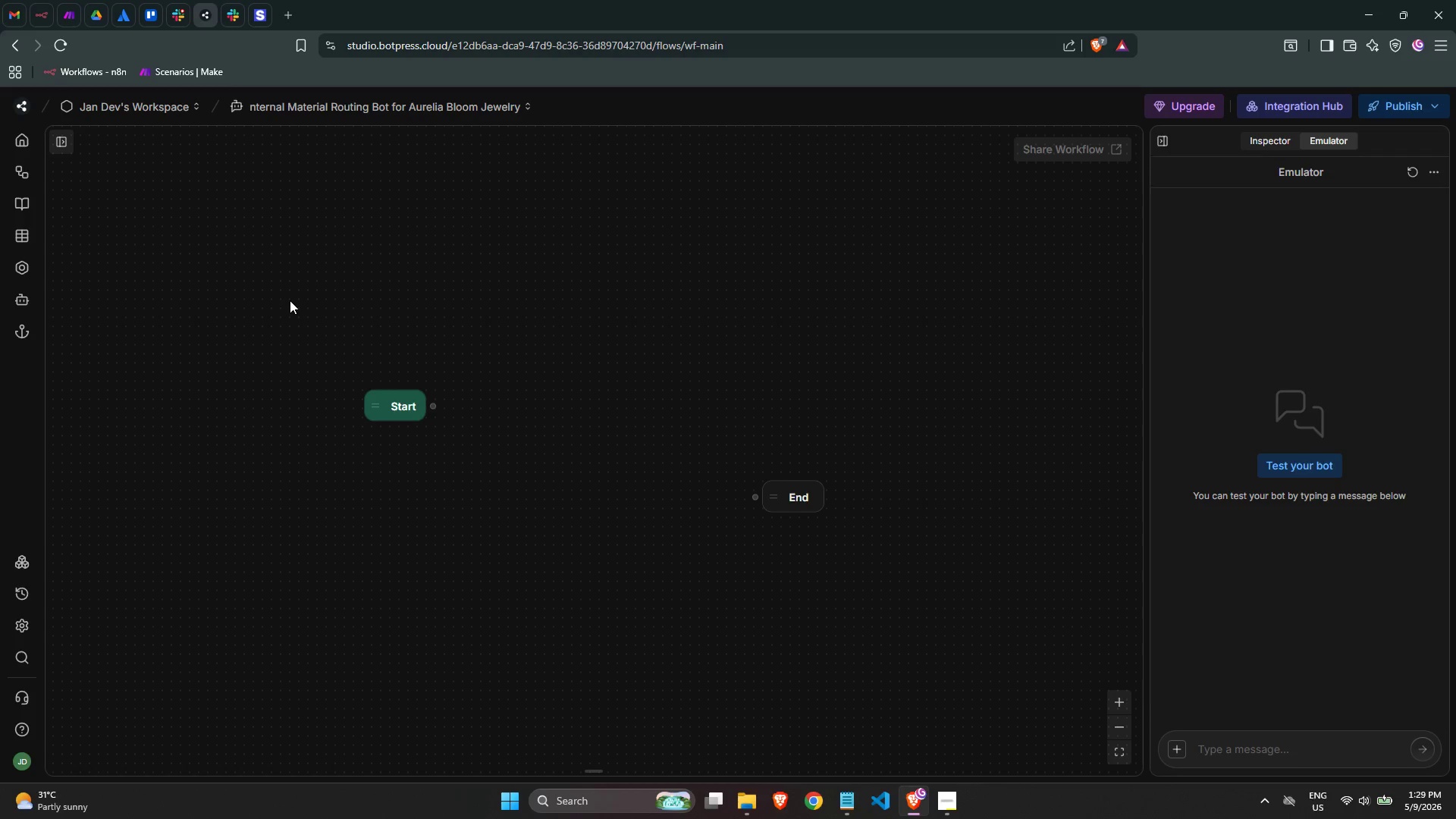 
left_click_drag(start_coordinate=[405, 413], to_coordinate=[244, 501])
 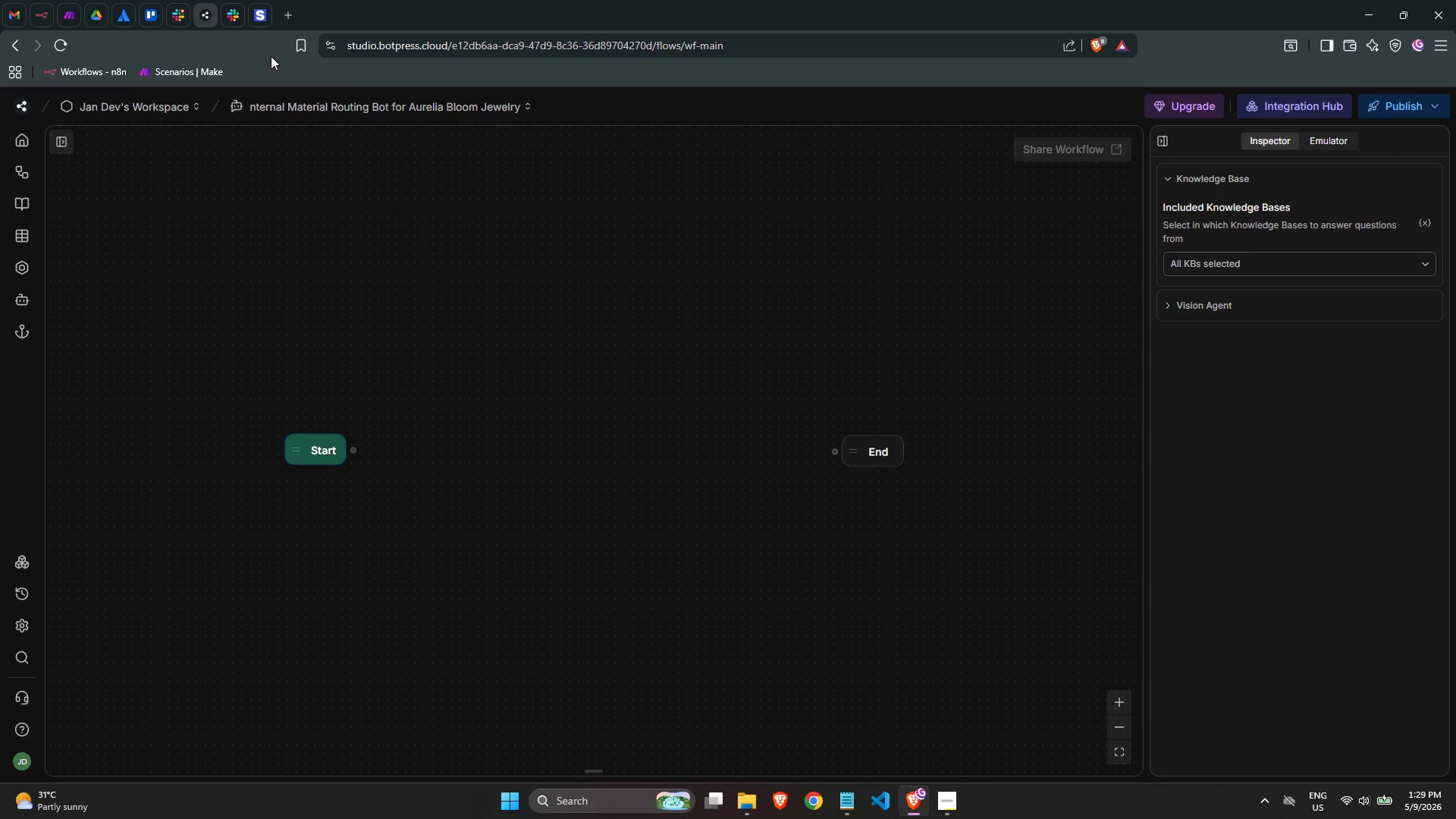 
wait(20.75)
 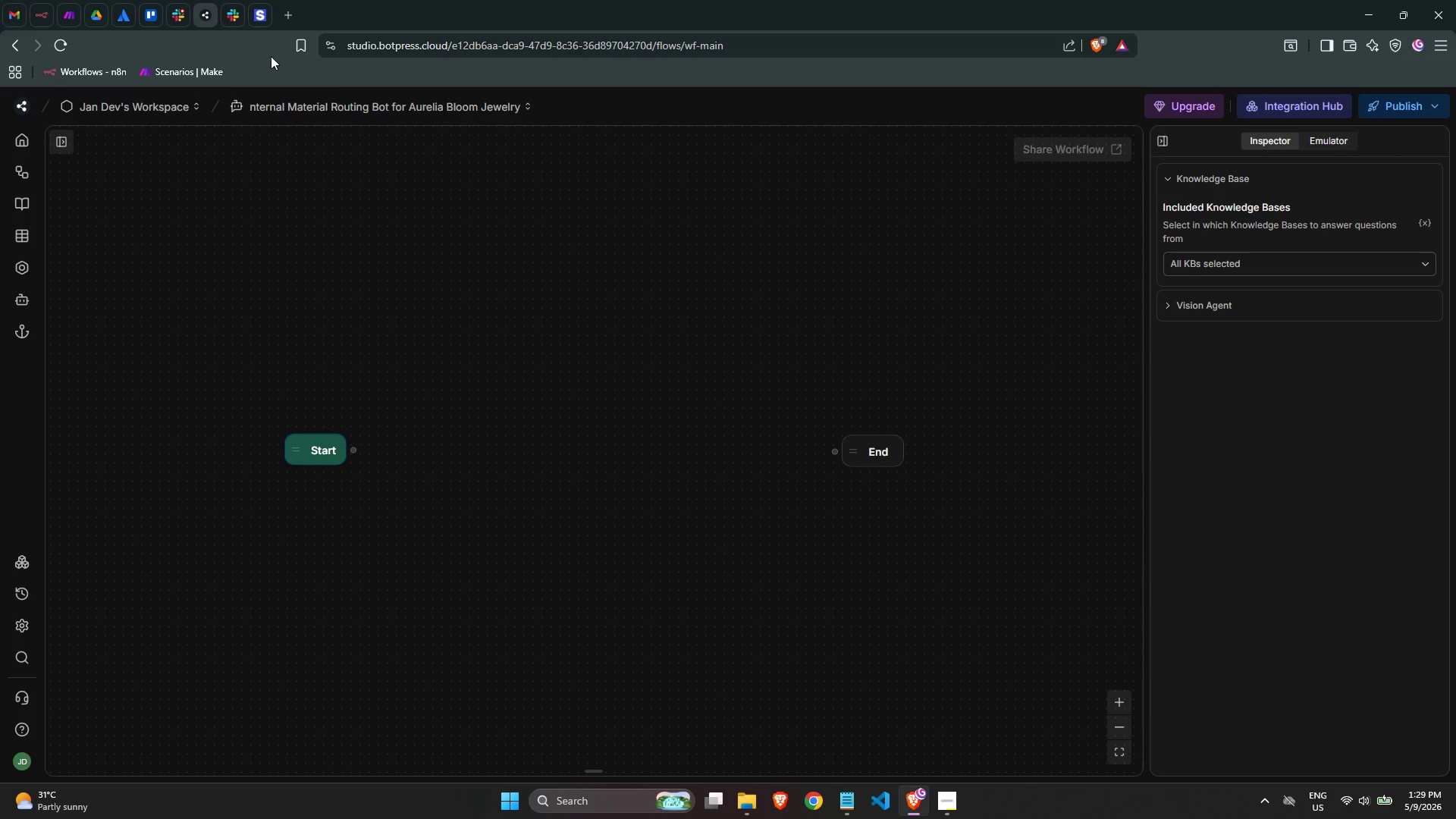 
left_click([878, 331])
 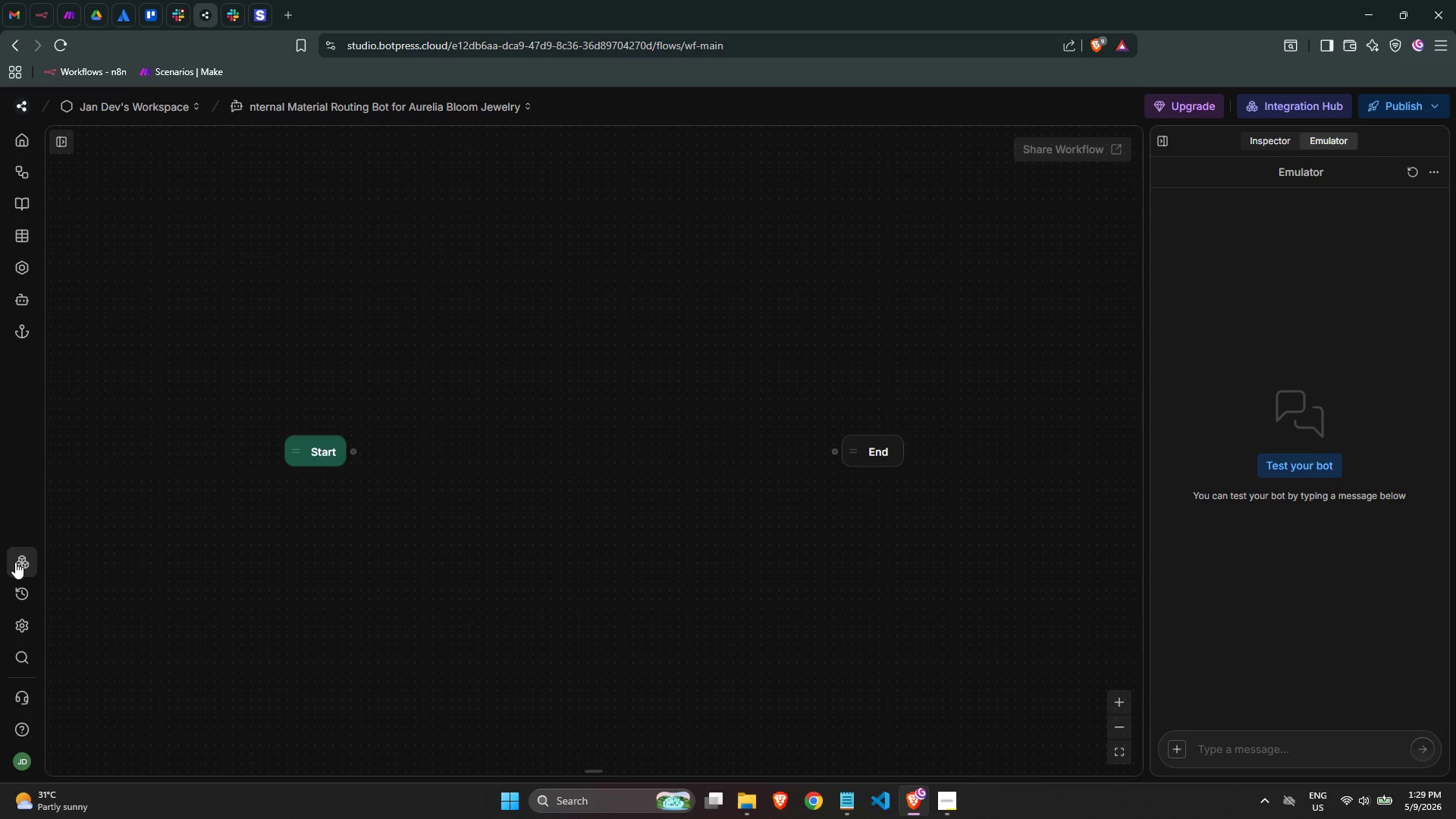 
left_click([30, 631])
 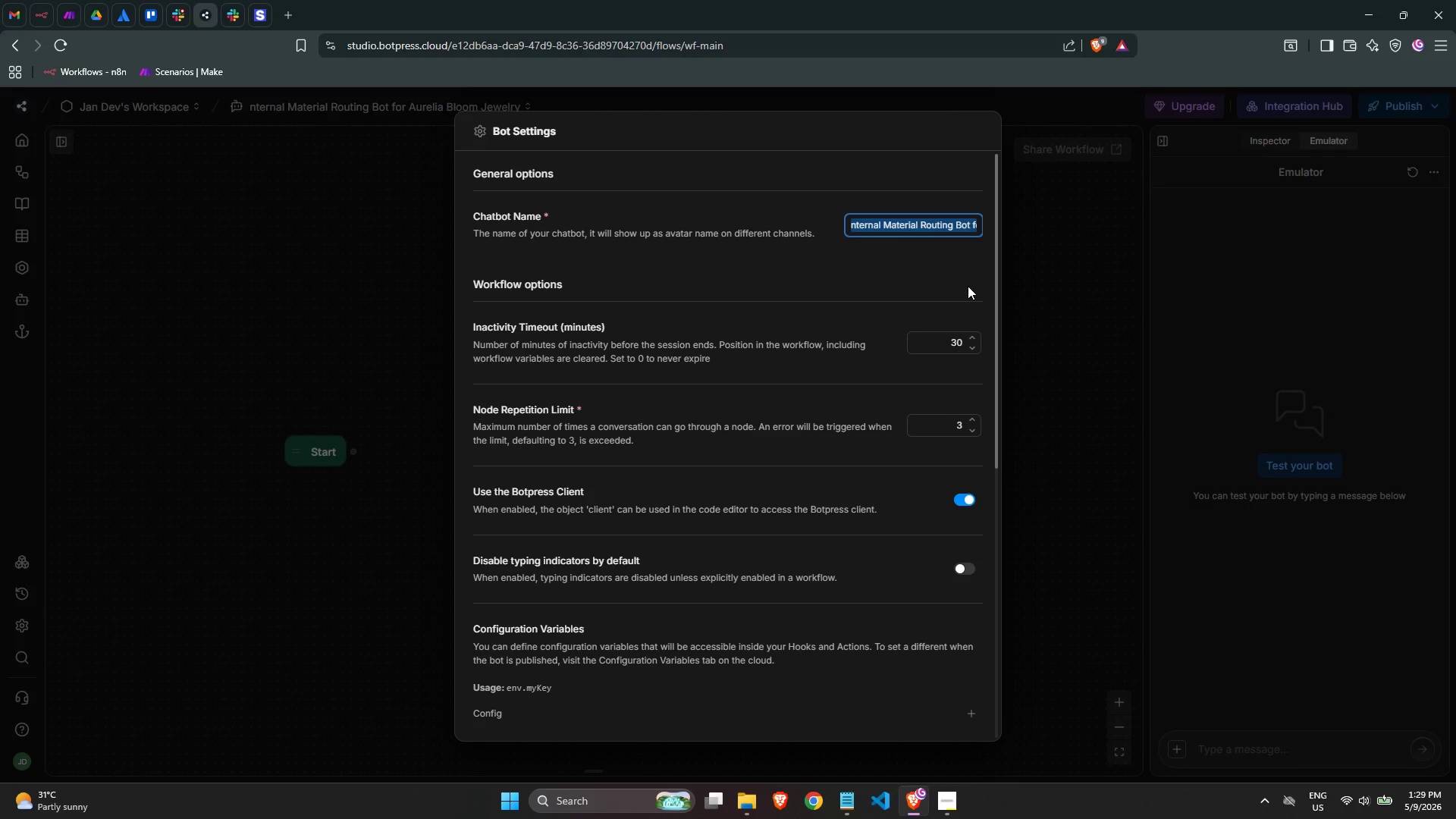 
key(ArrowLeft)
 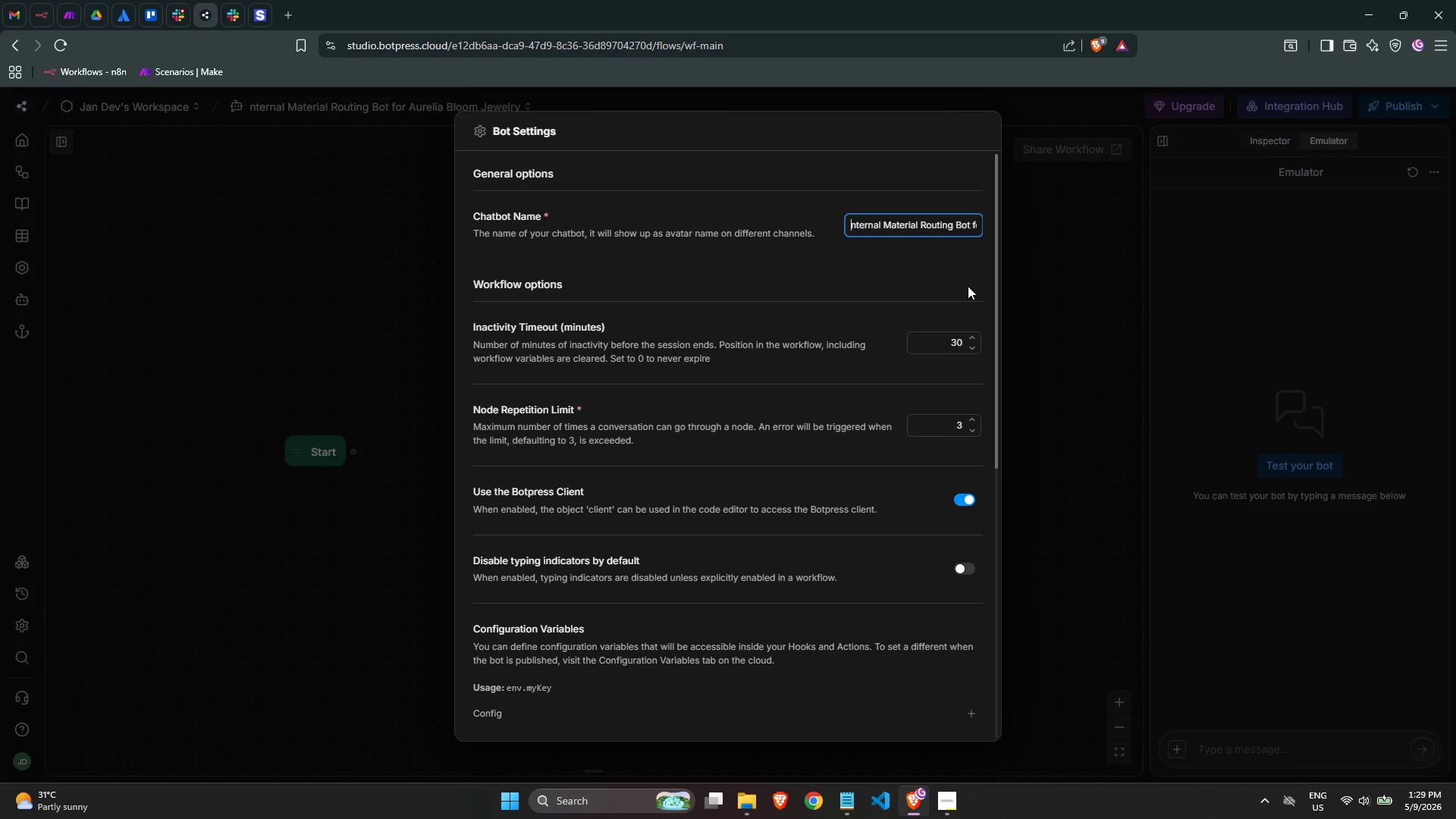 
key(ArrowLeft)
 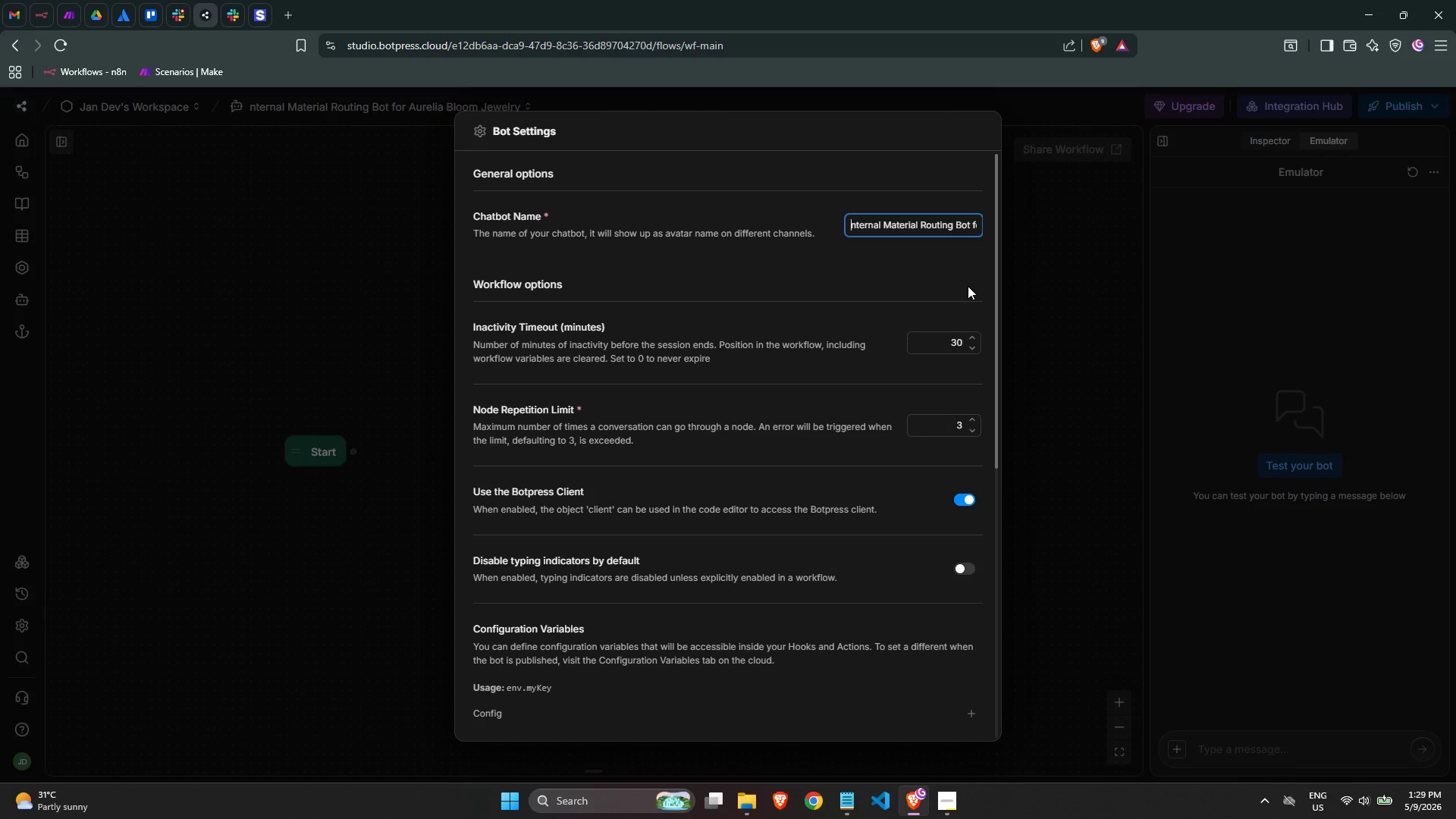 
key(ArrowLeft)
 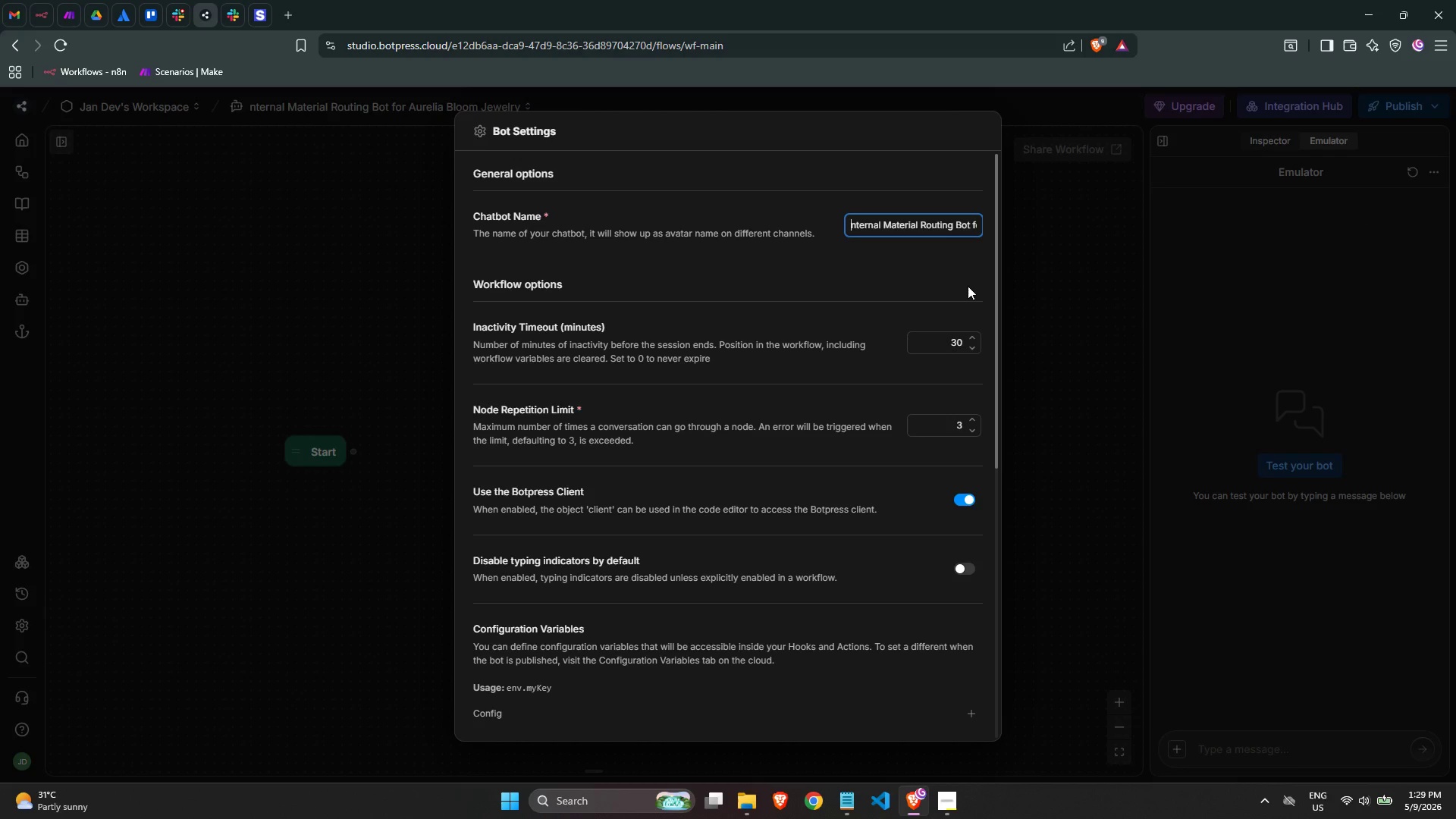 
key(Shift+ShiftLeft)
 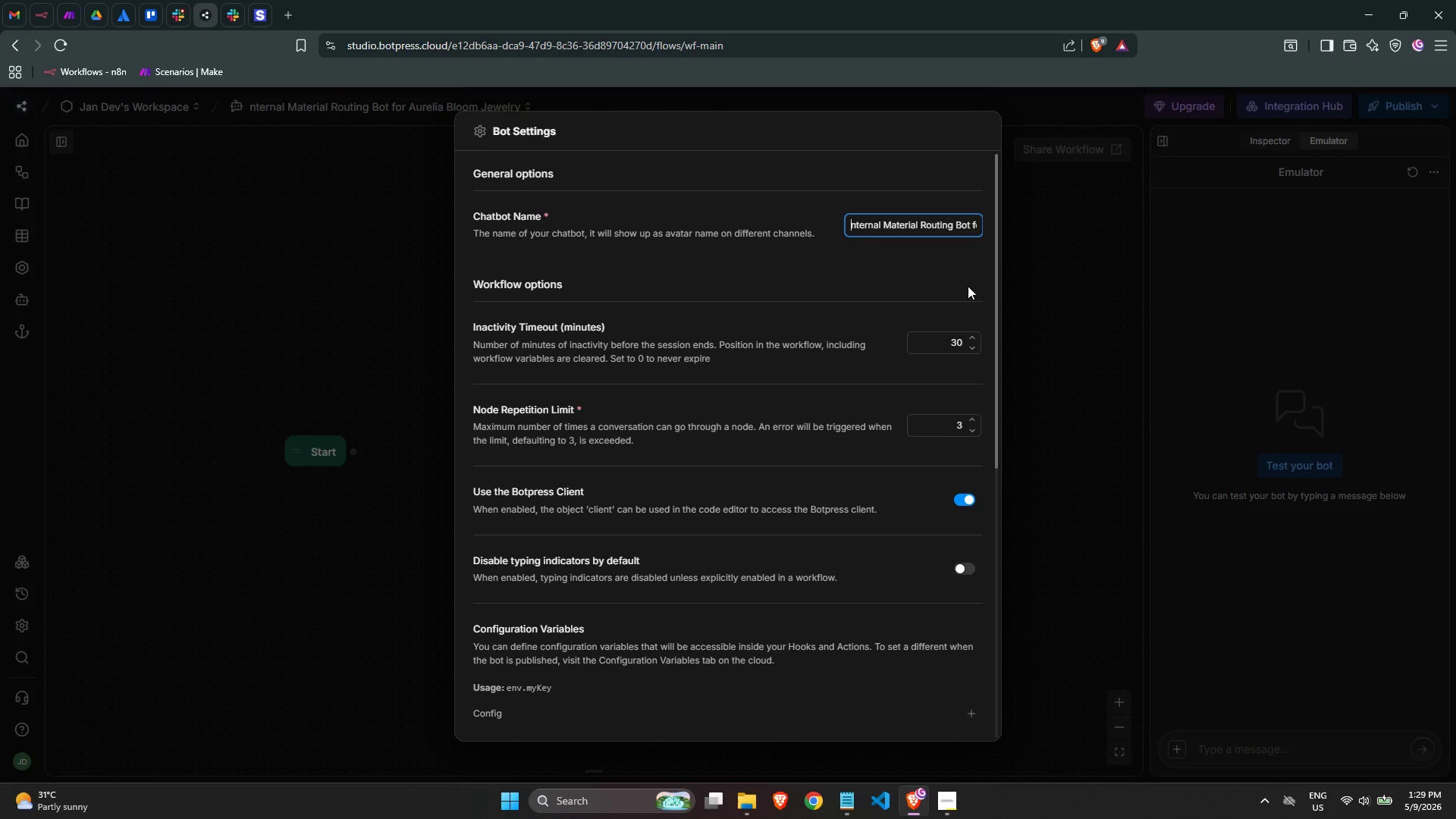 
key(Shift+I)
 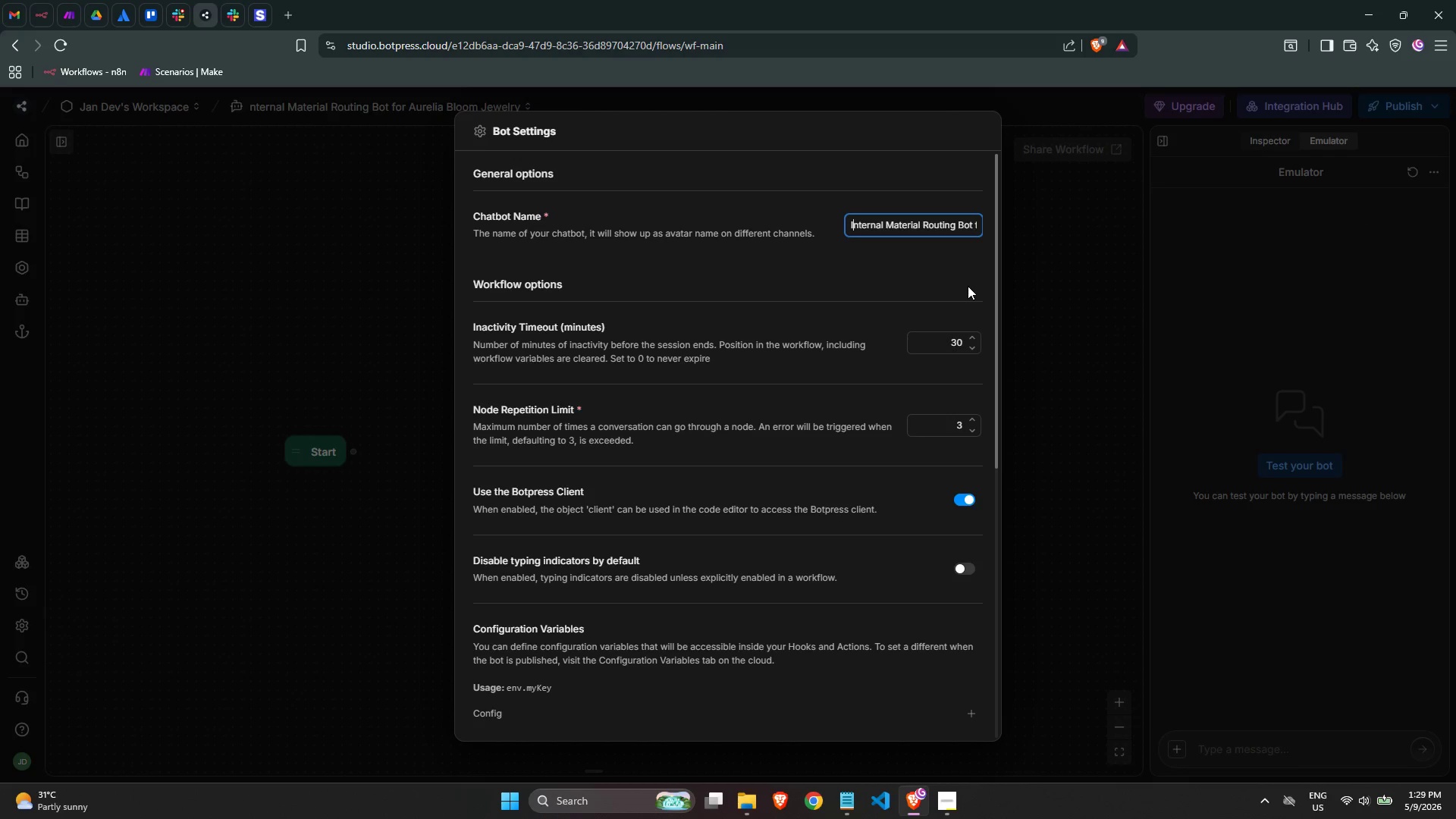 
left_click([965, 286])
 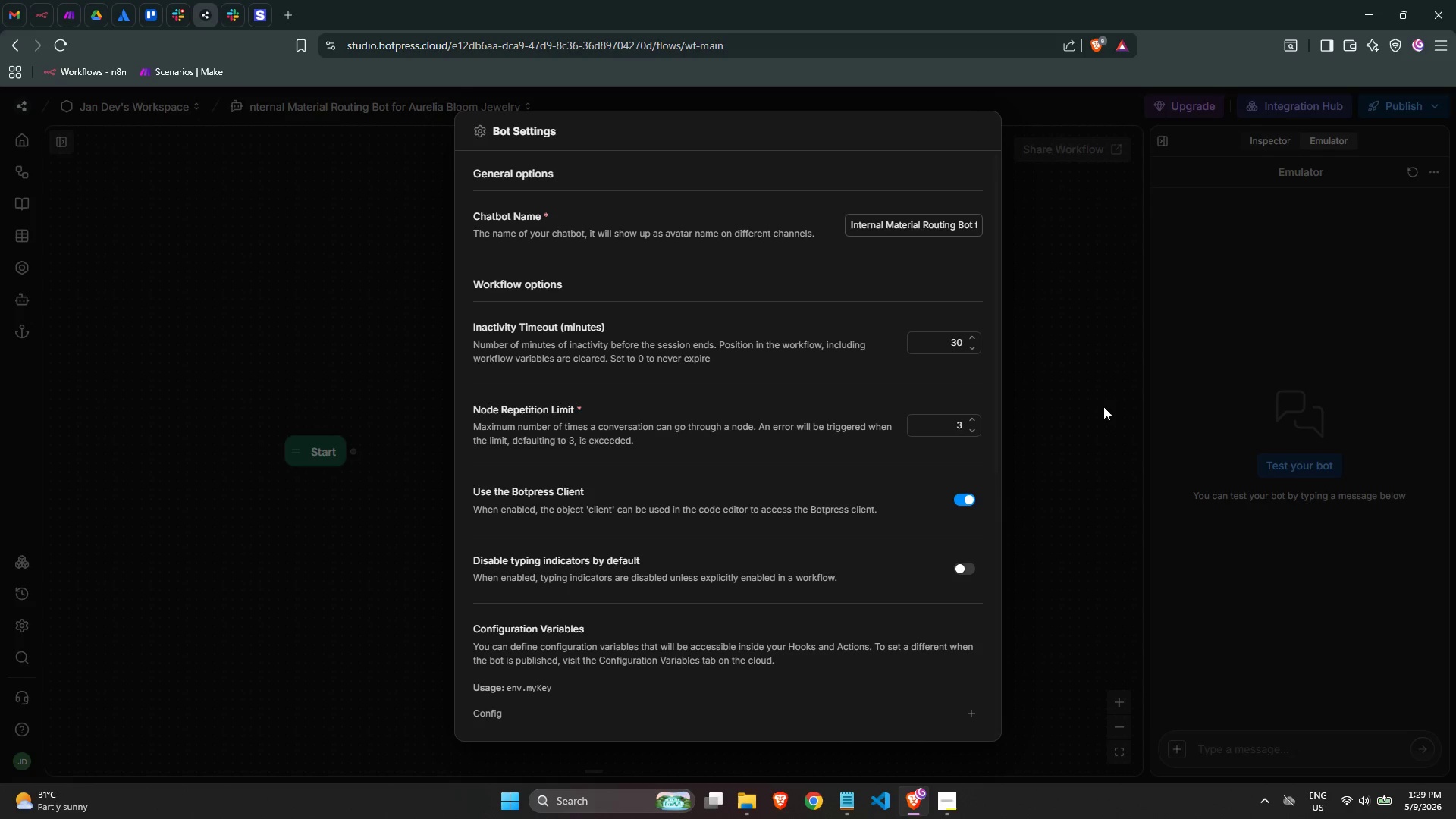 
left_click([1105, 412])
 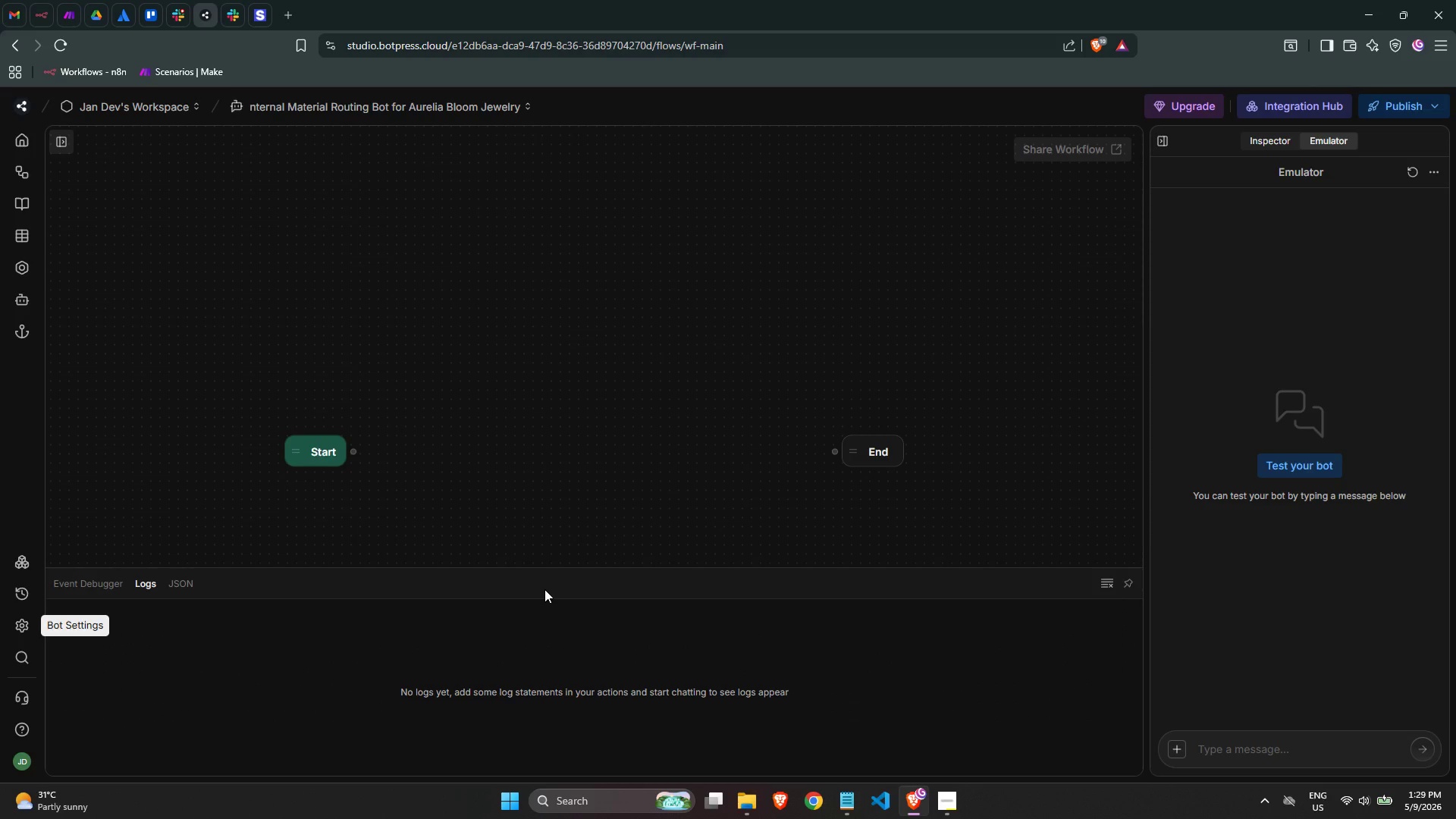 
wait(5.97)
 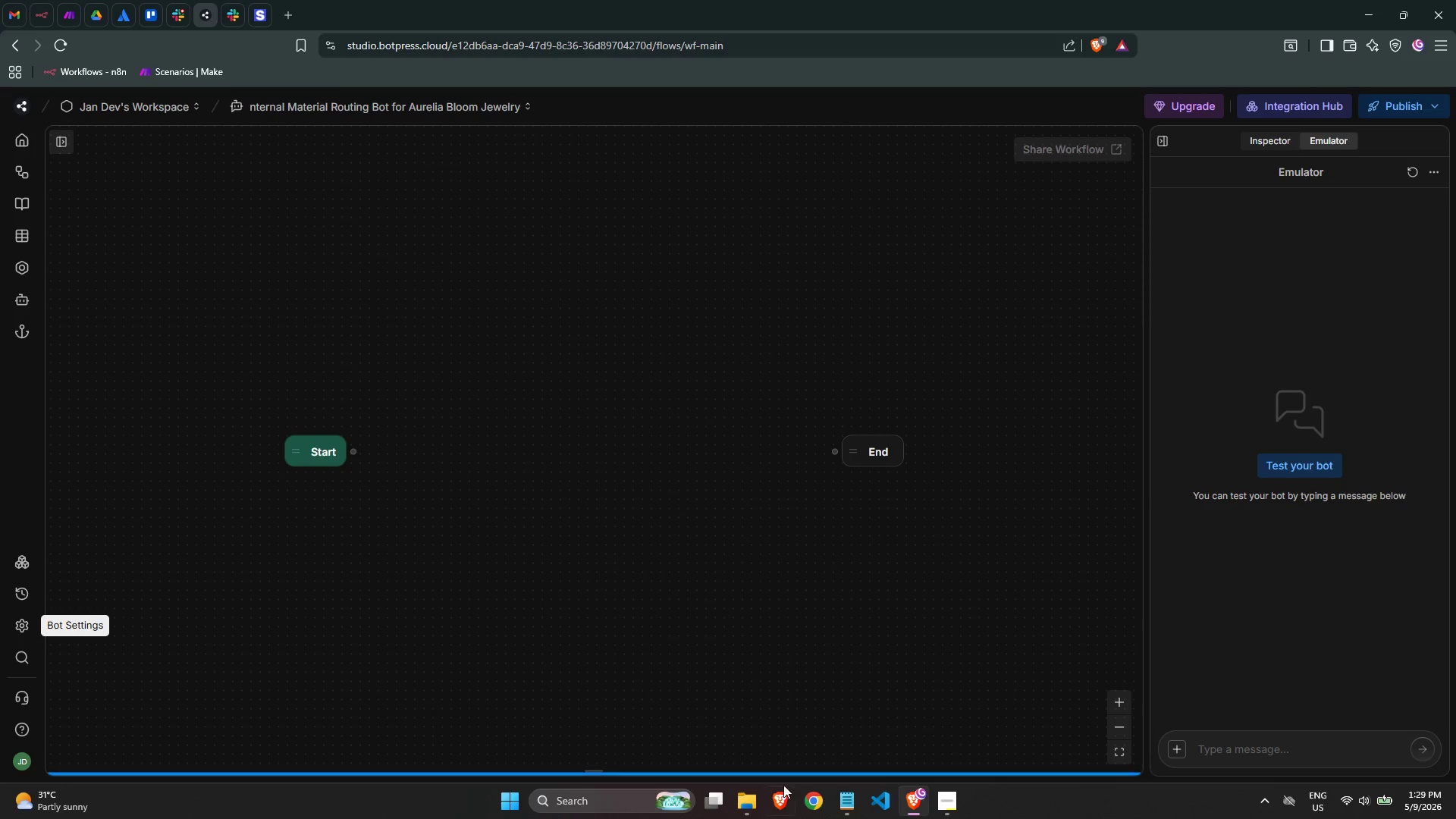 
left_click([946, 793])
 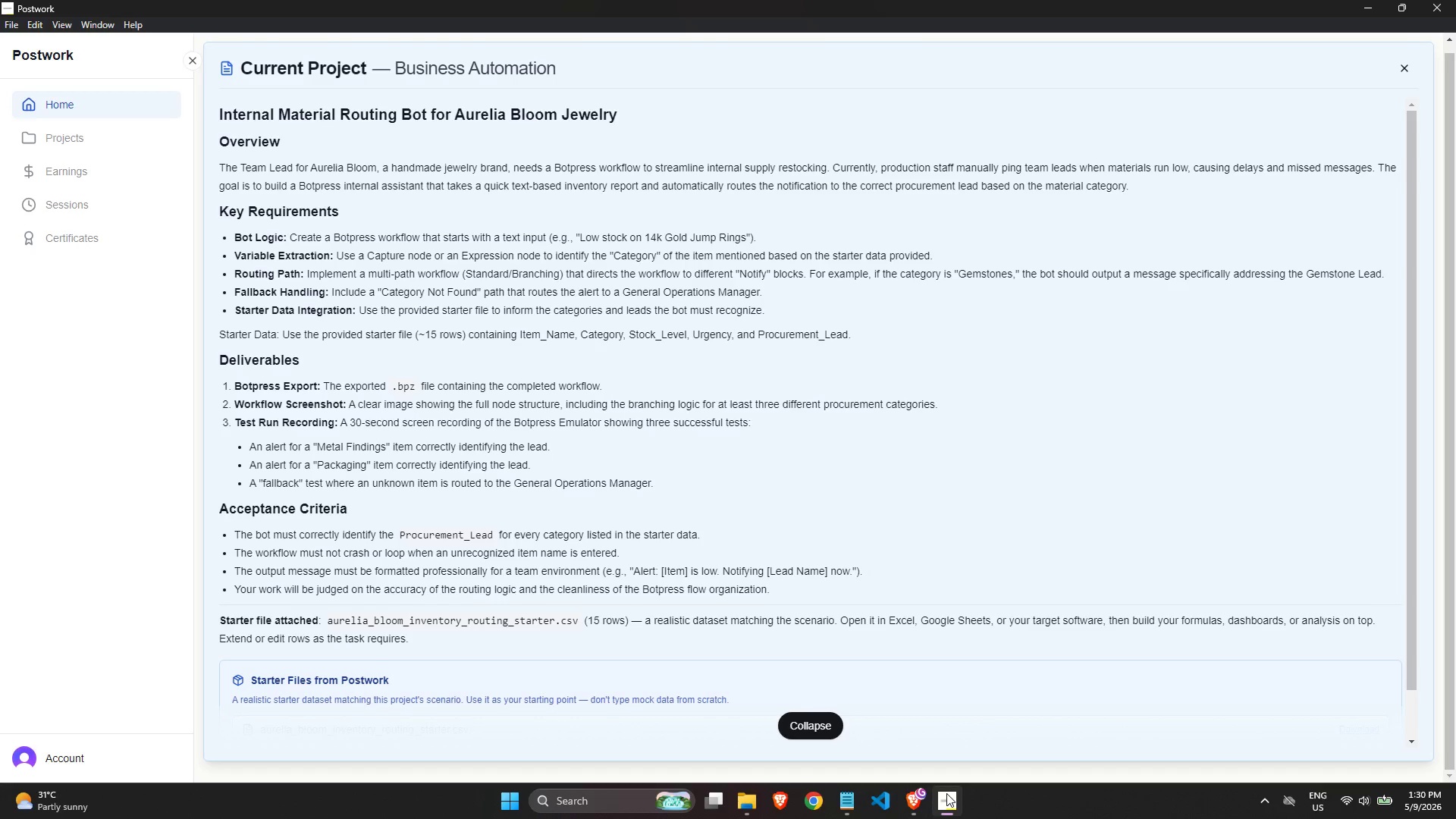 
wait(27.81)
 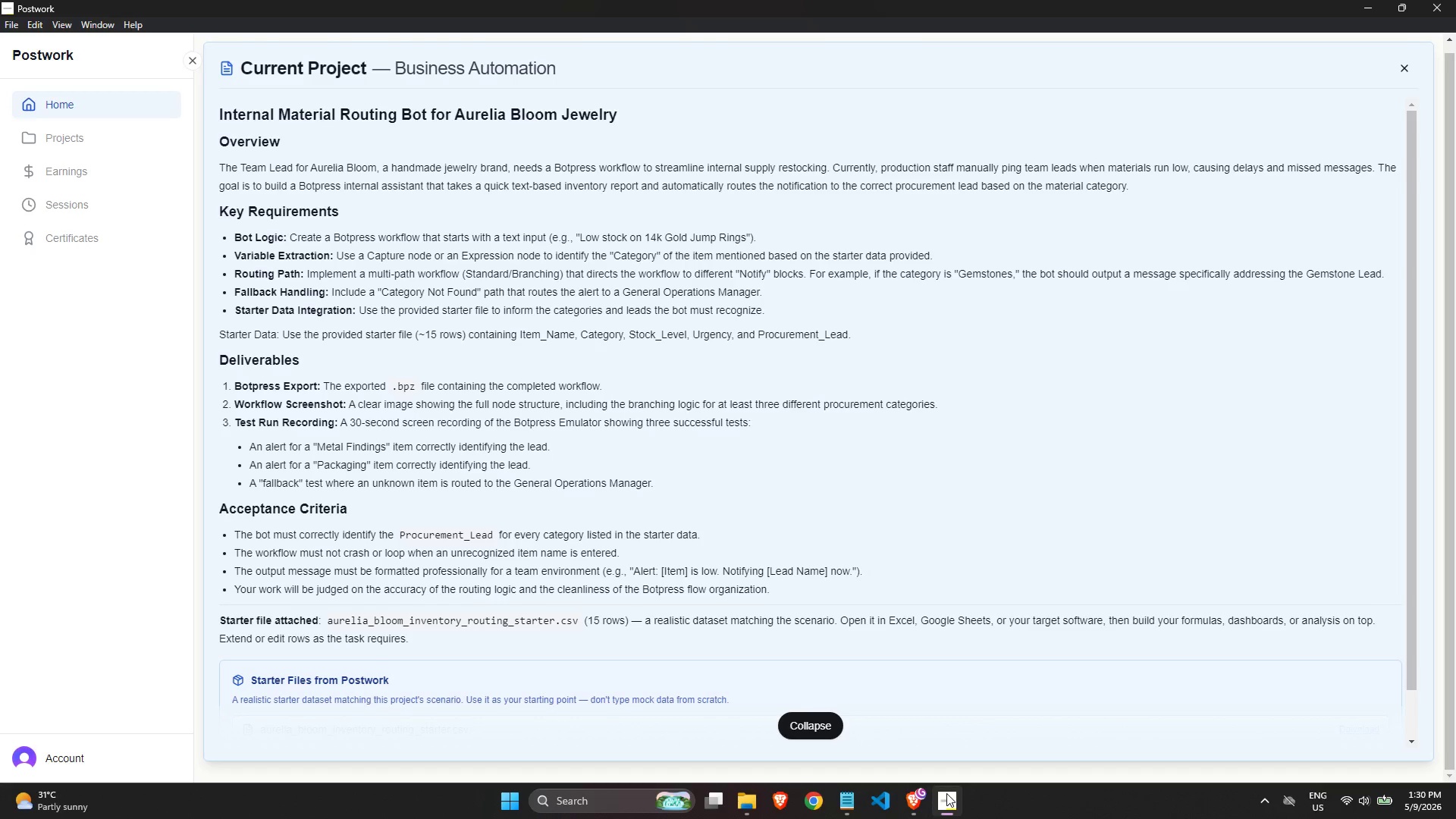 
double_click([1085, 359])
 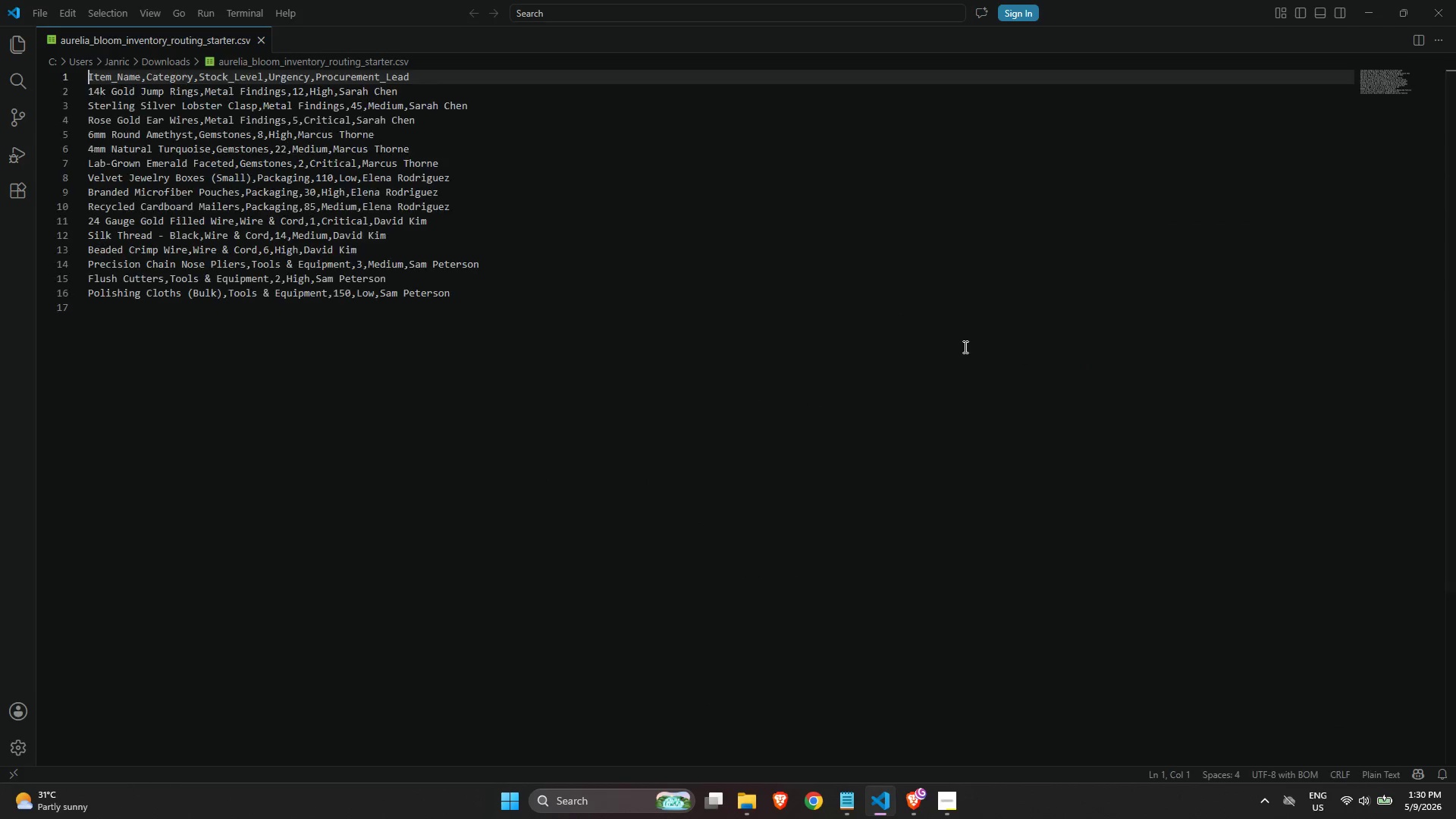 
left_click([562, 284])
 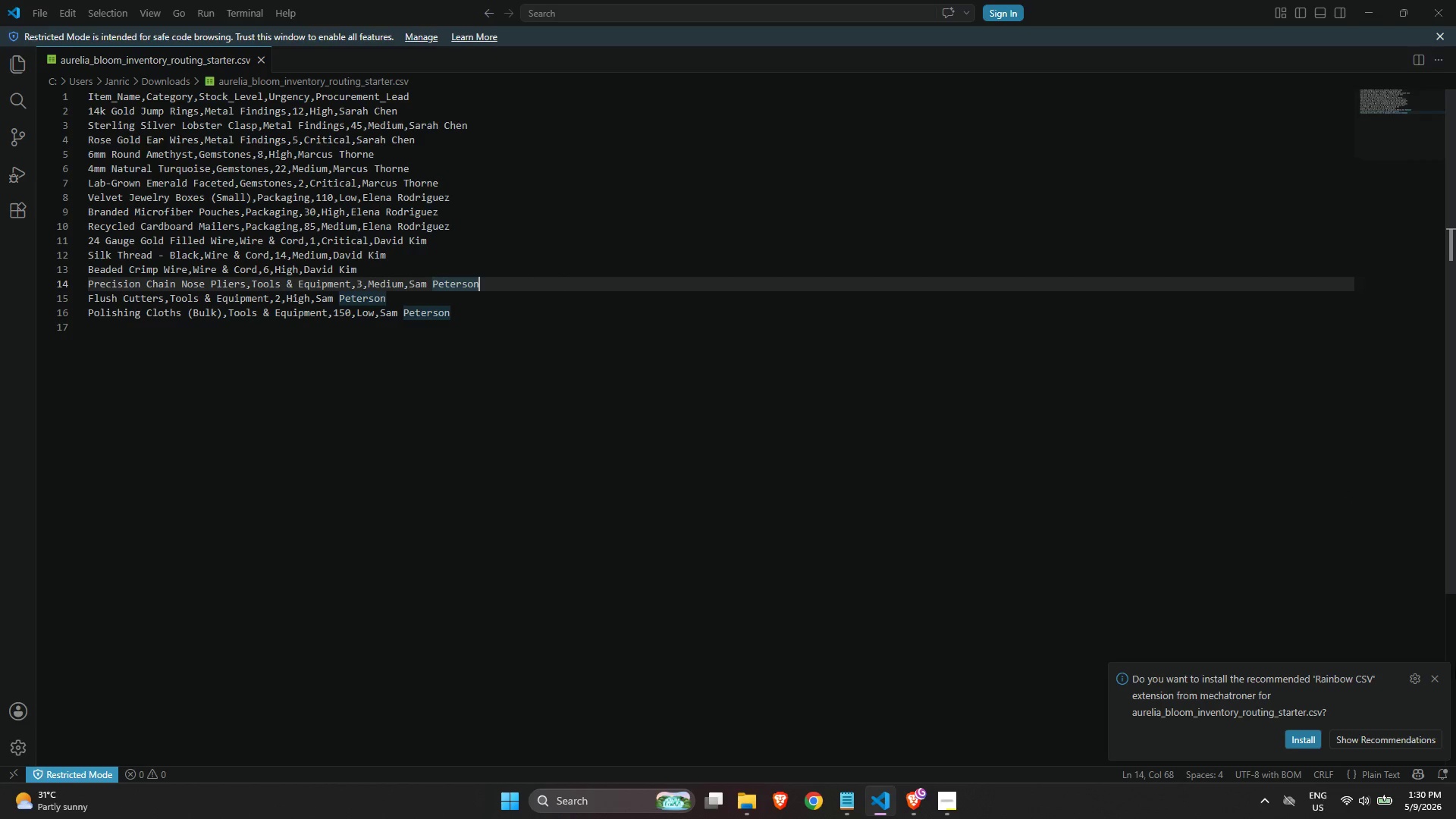 
left_click([1435, 679])
 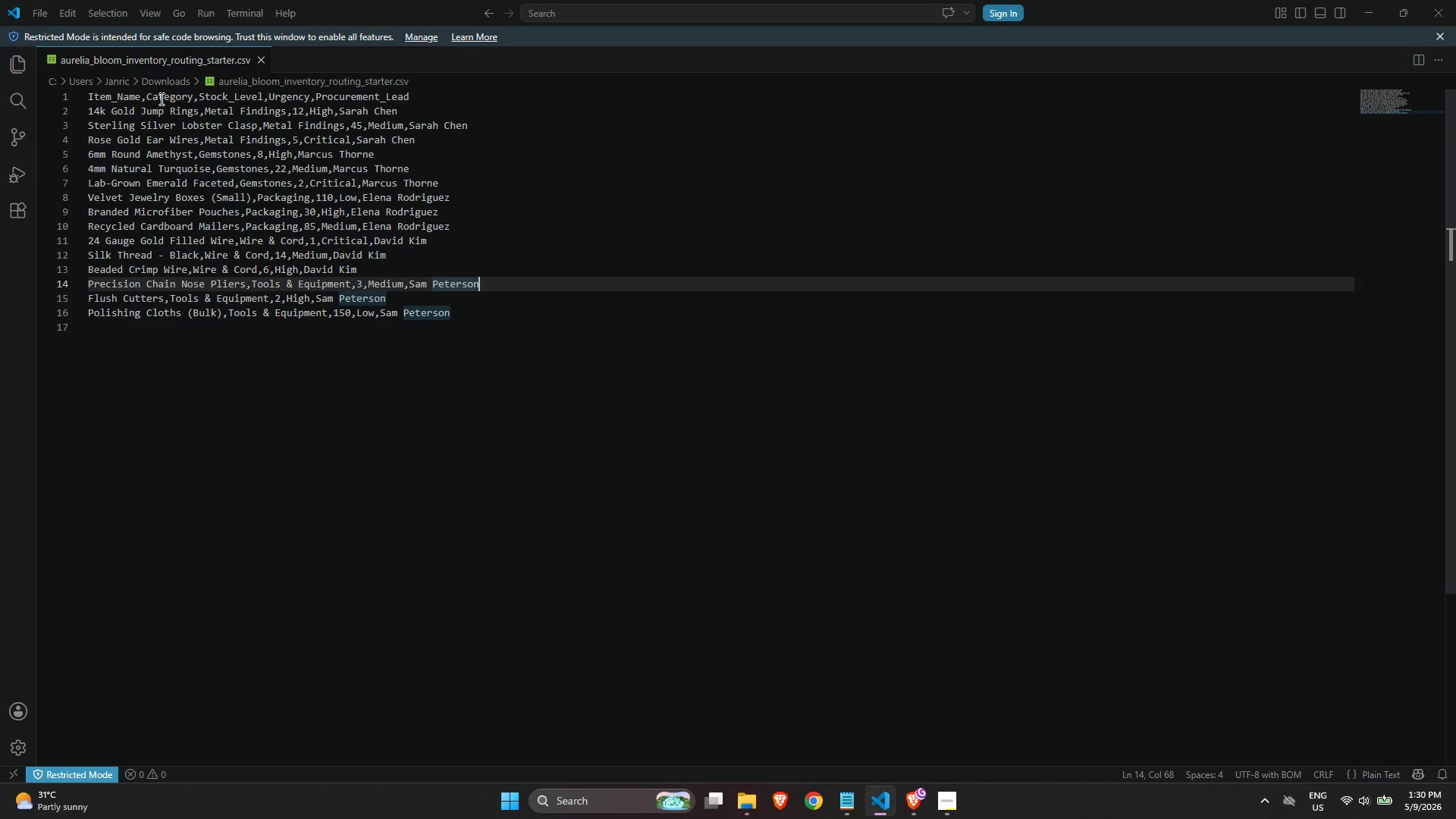 
left_click([170, 99])
 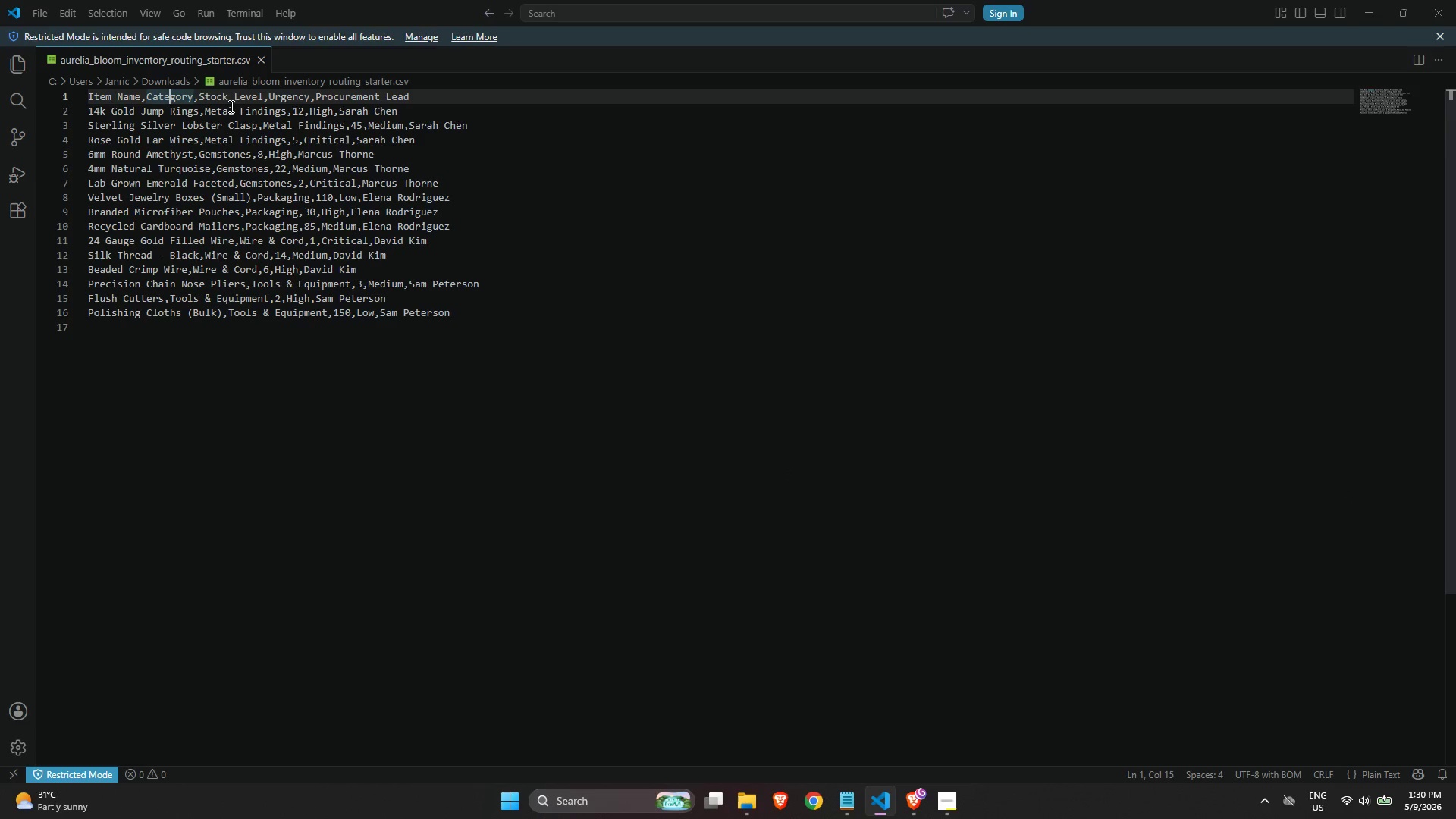 
left_click([231, 105])
 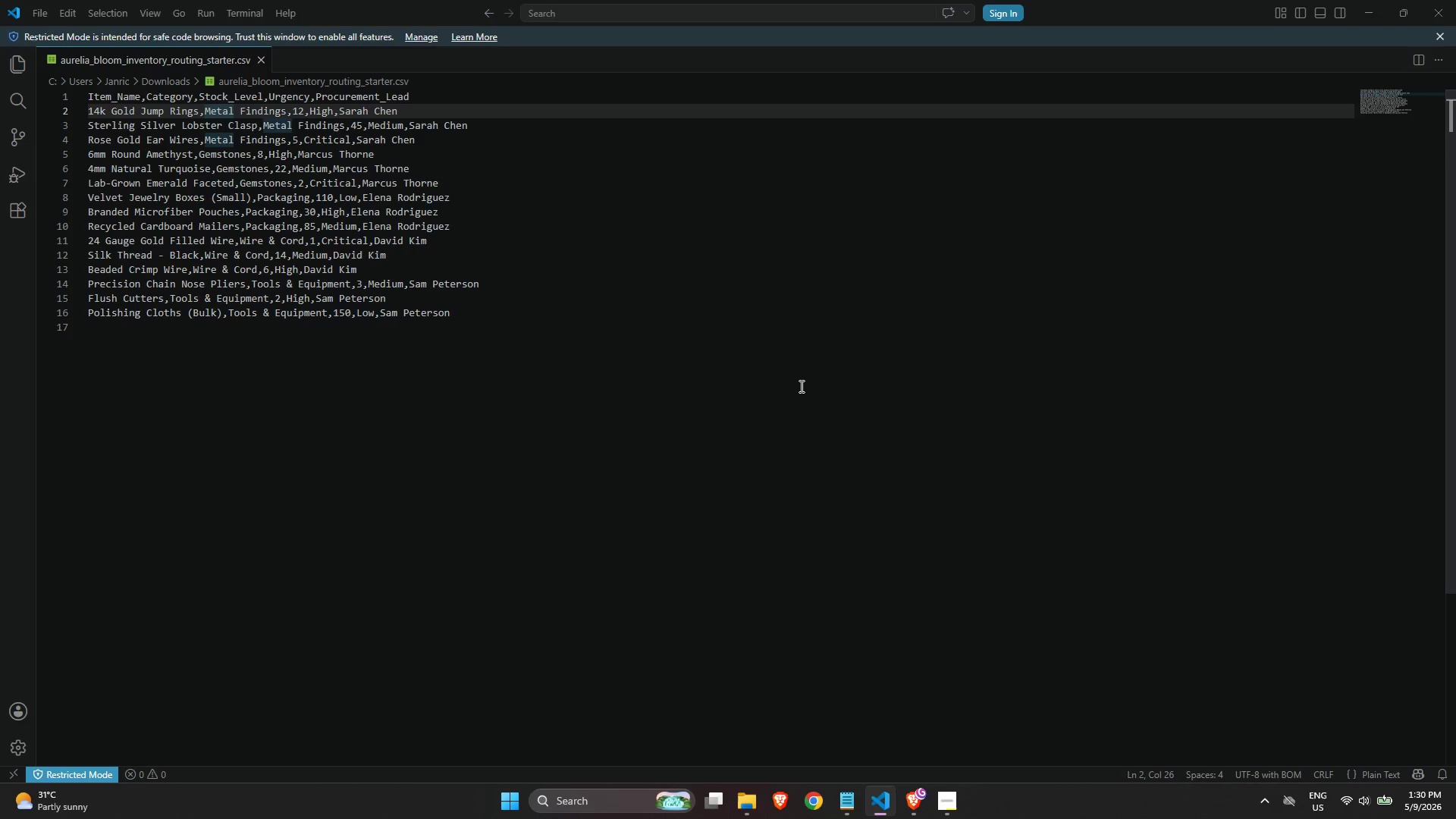 
left_click([788, 389])
 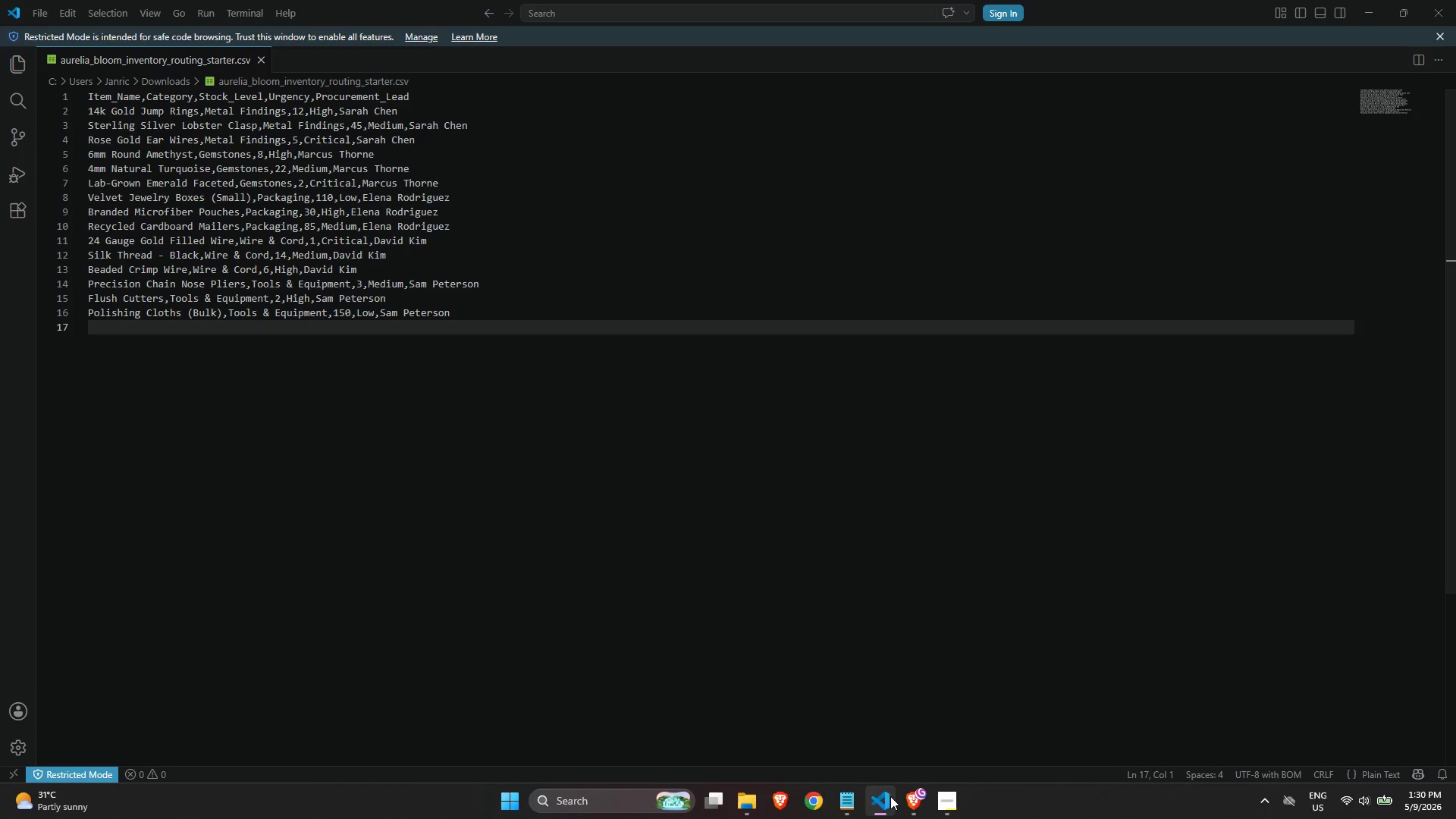 
left_click([886, 797])
 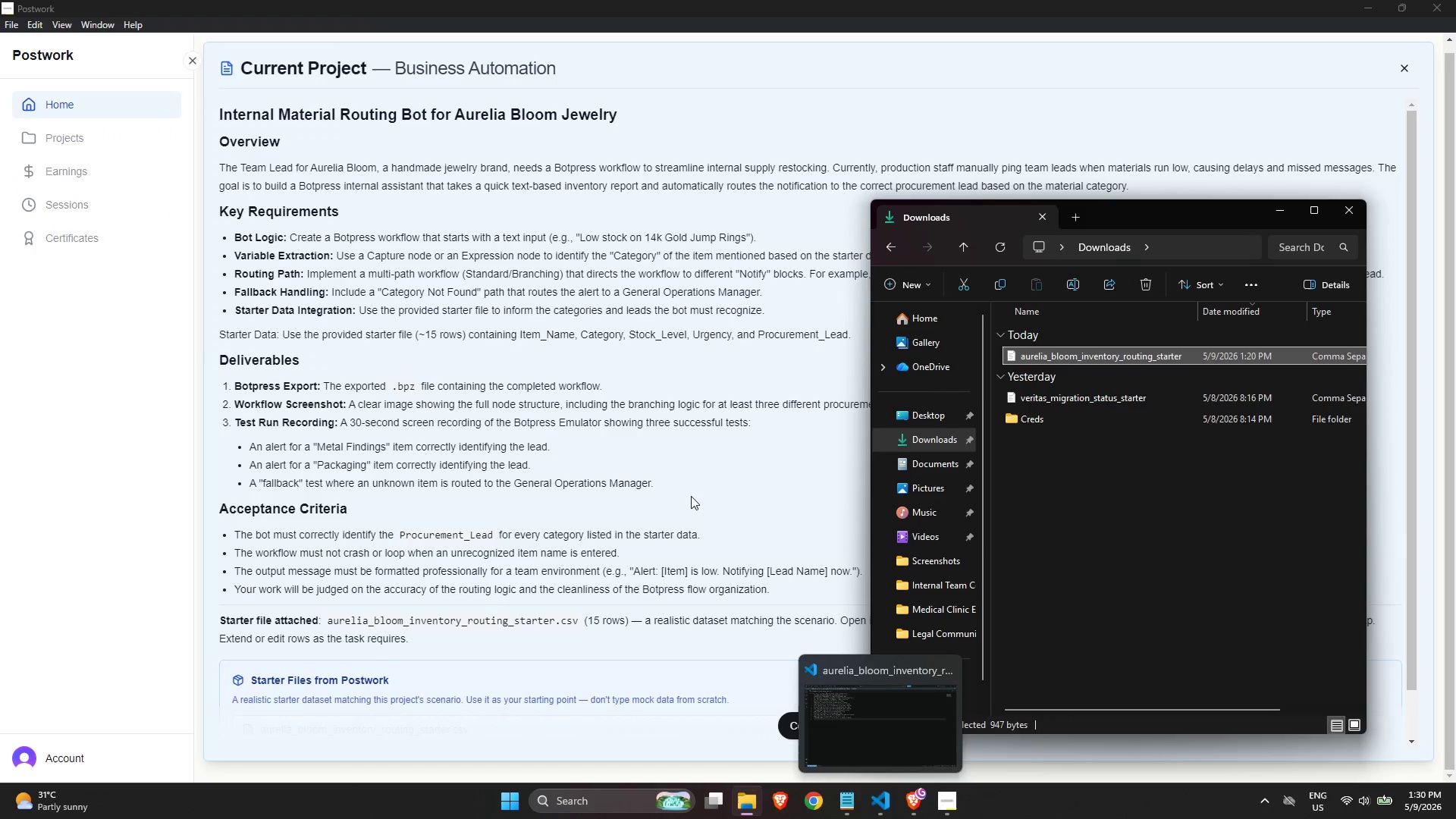 
left_click([614, 347])